 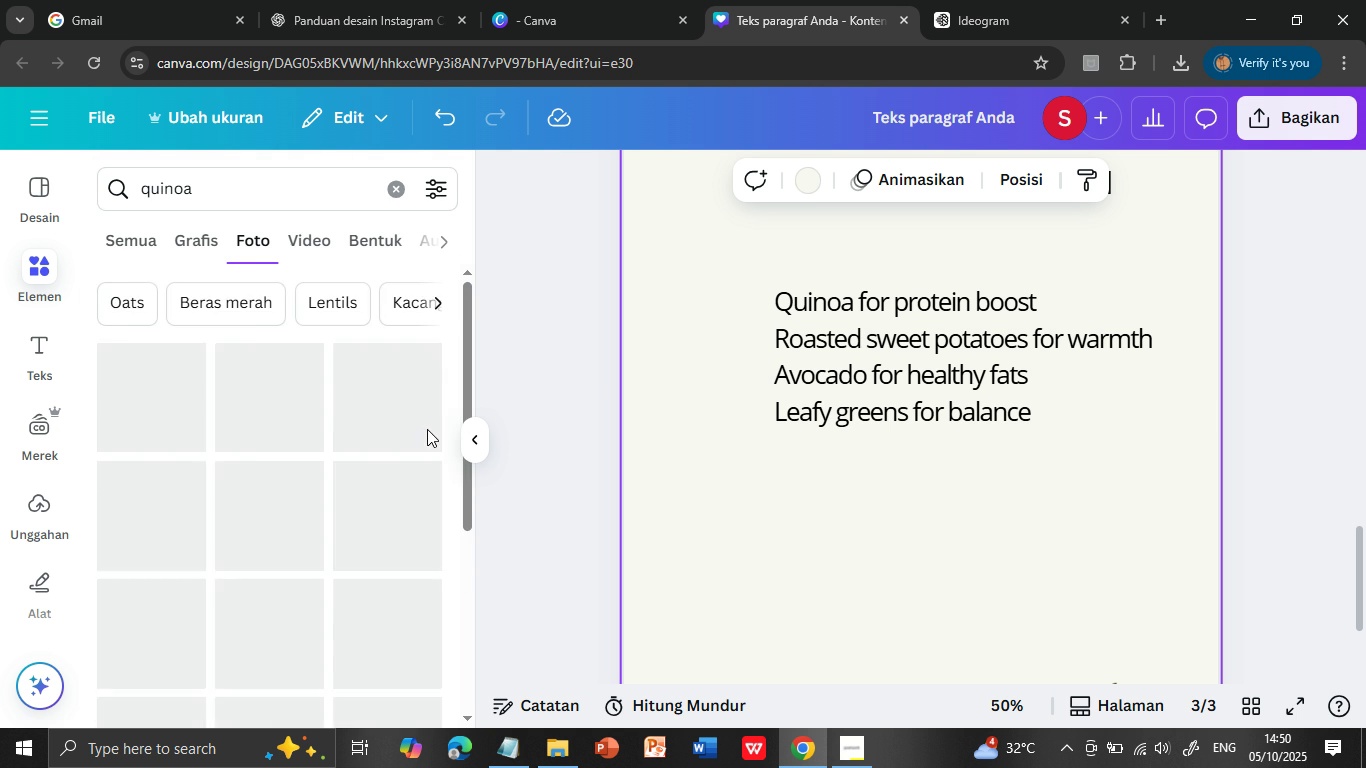 
scroll: coordinate [416, 491], scroll_direction: down, amount: 1.0
 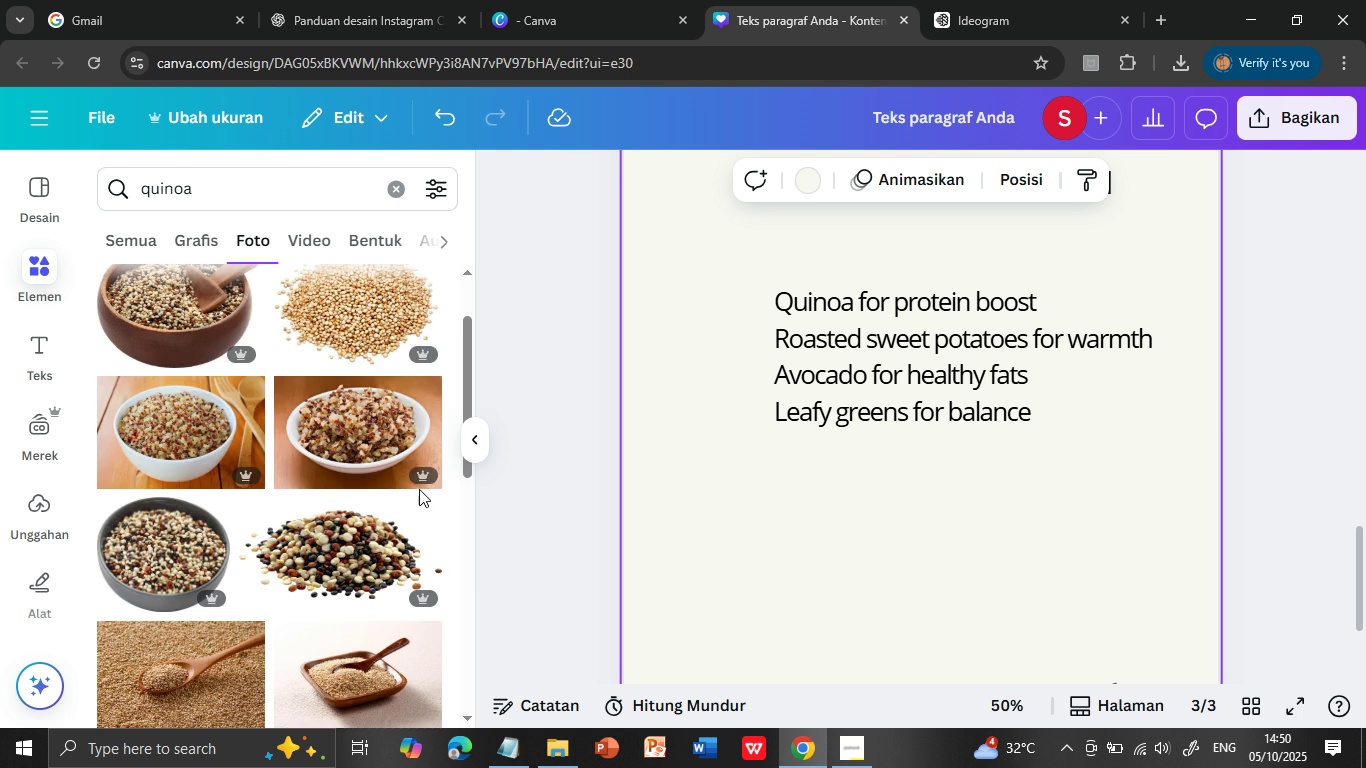 
scroll: coordinate [419, 489], scroll_direction: up, amount: 1.0
 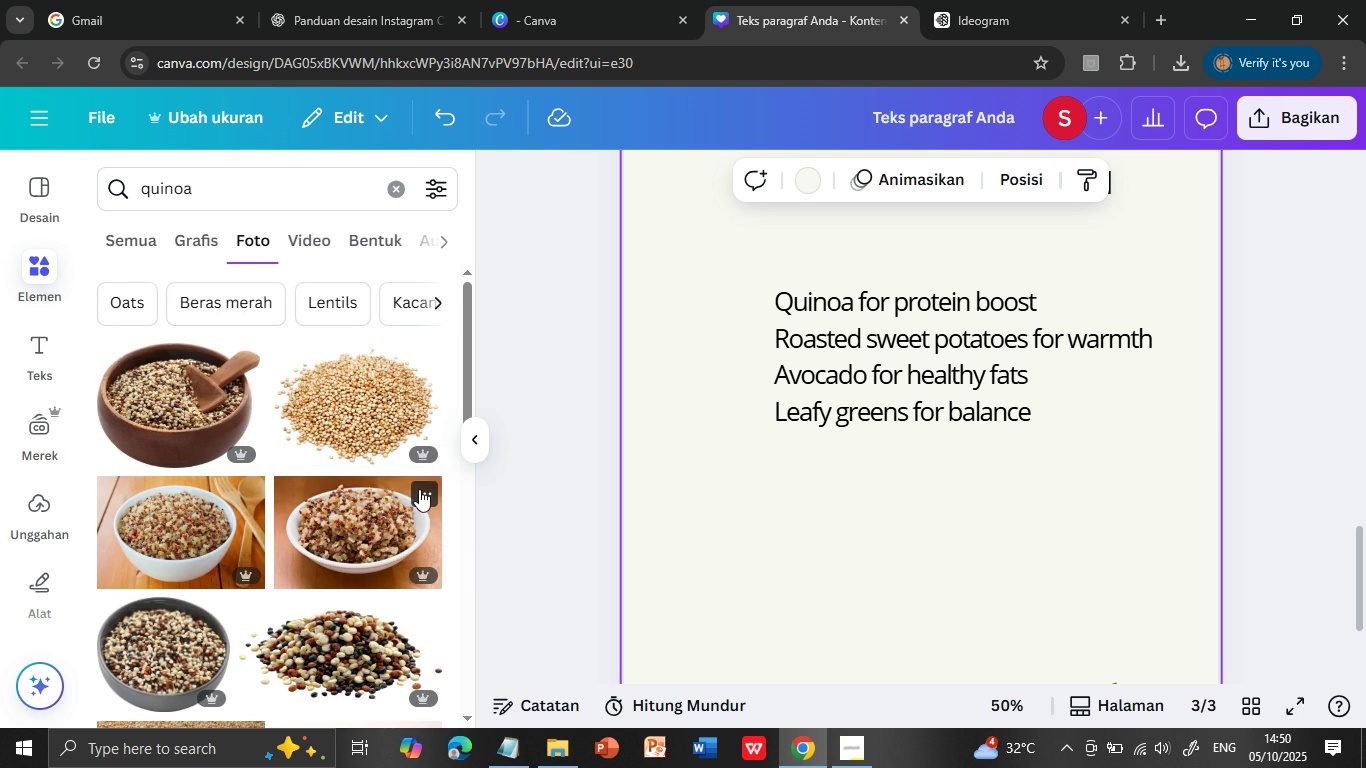 
scroll: coordinate [419, 489], scroll_direction: down, amount: 1.0
 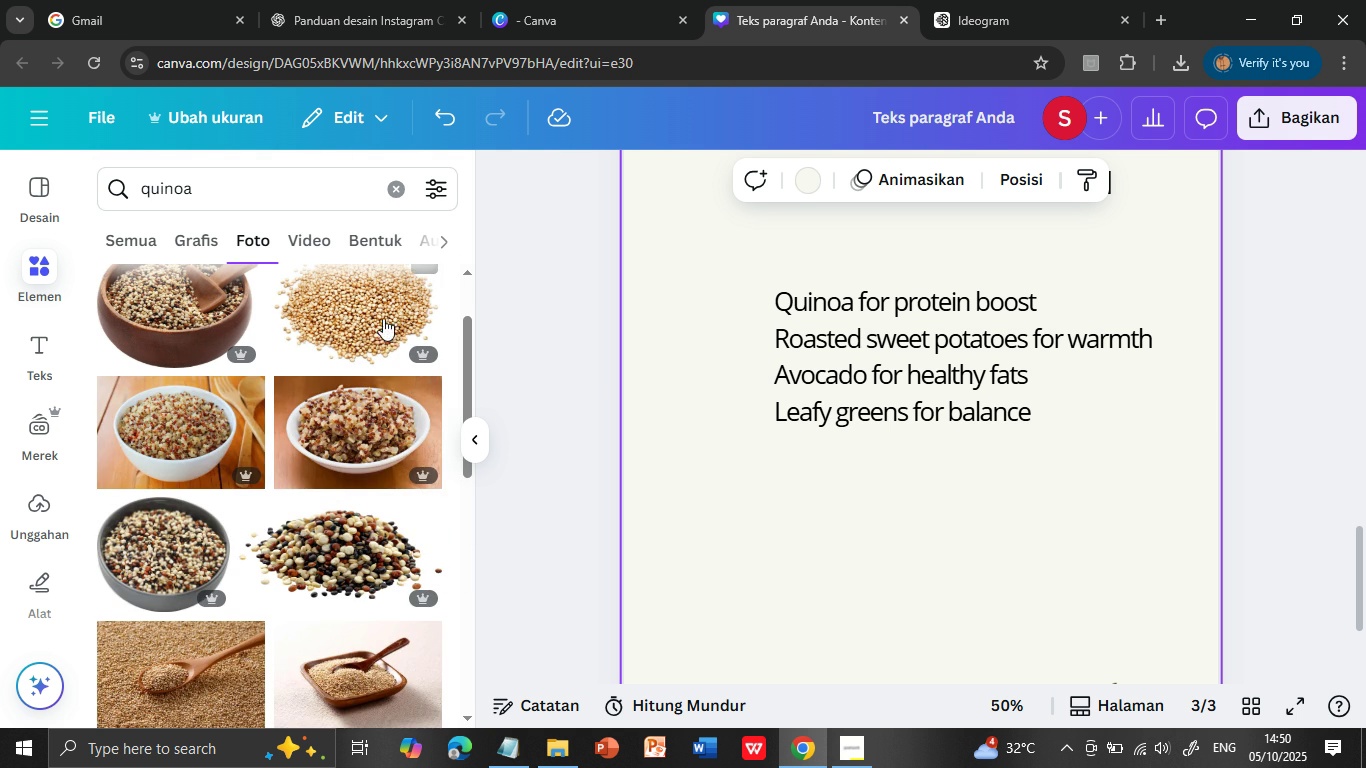 
left_click([383, 318])